 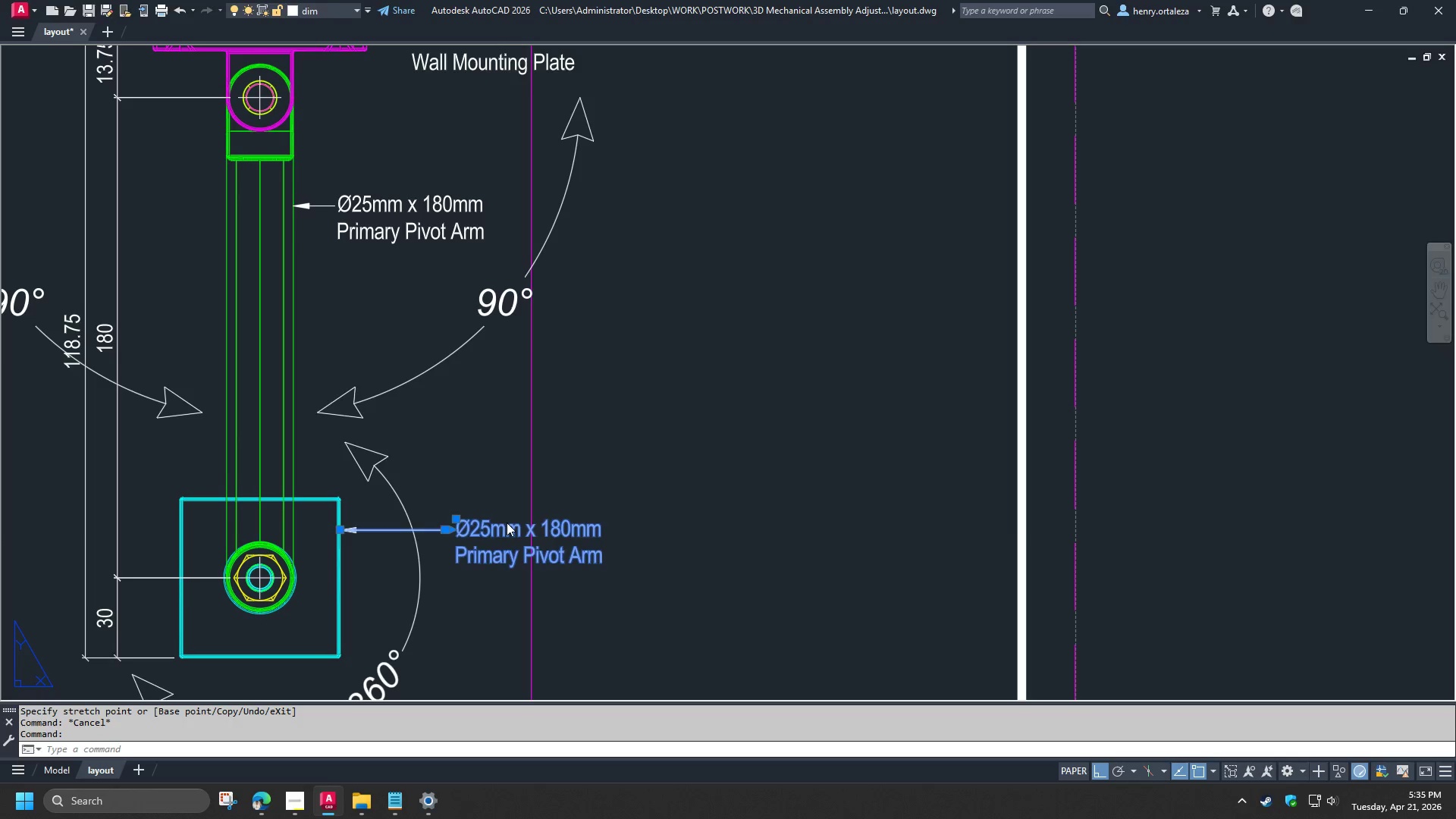 
key(Control+A)
 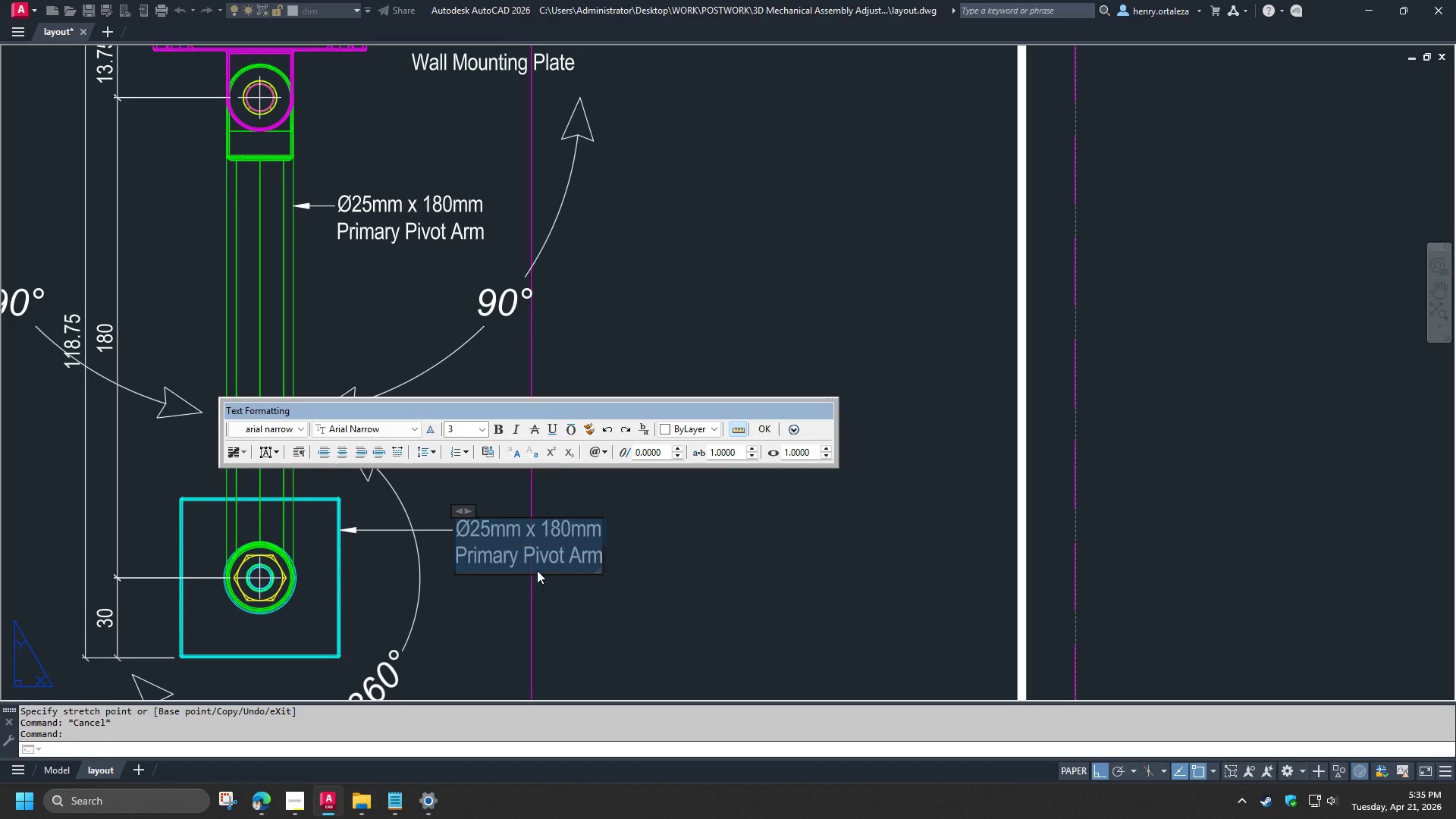 
key(Control+V)
 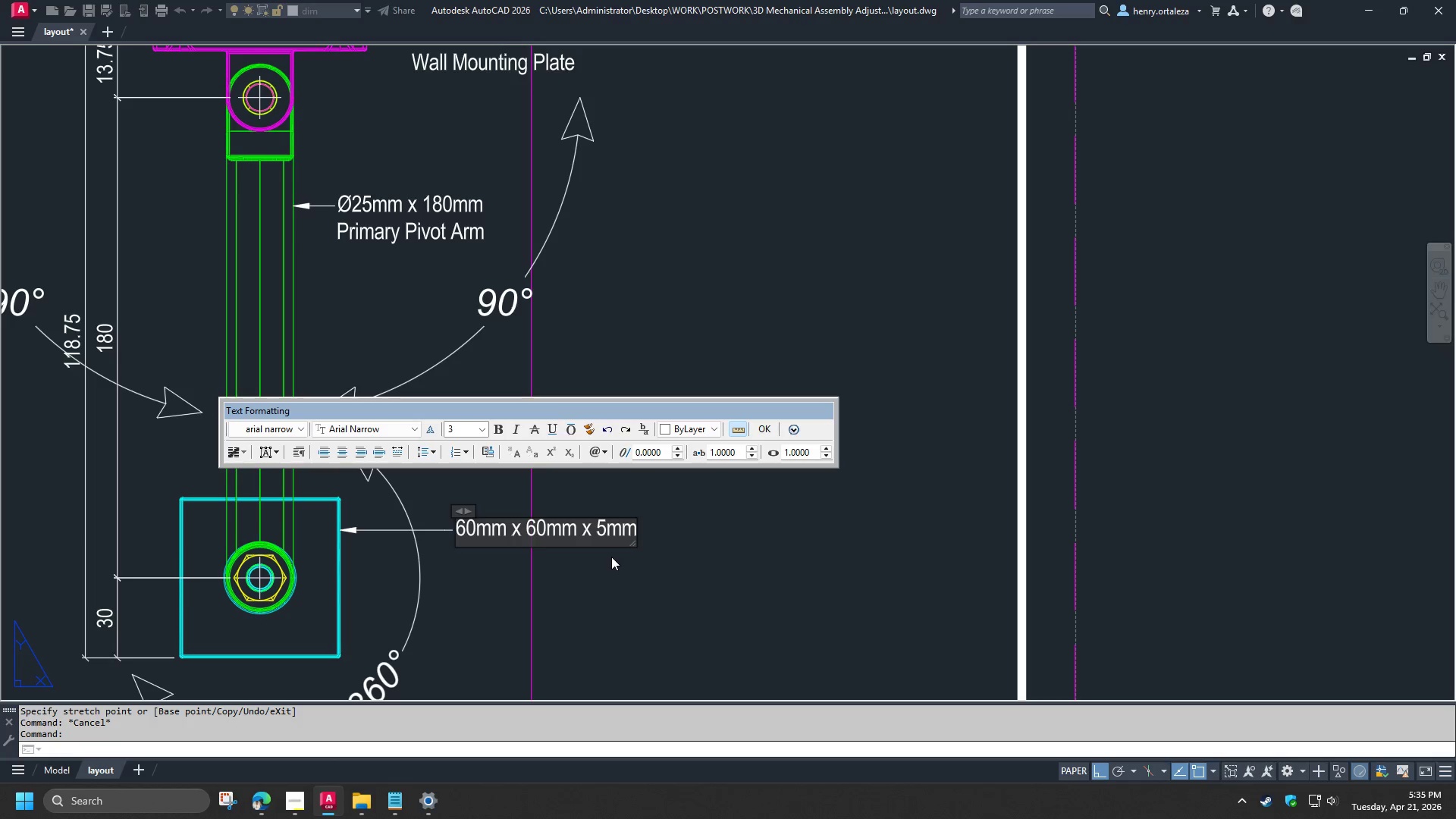 
type( thk)
 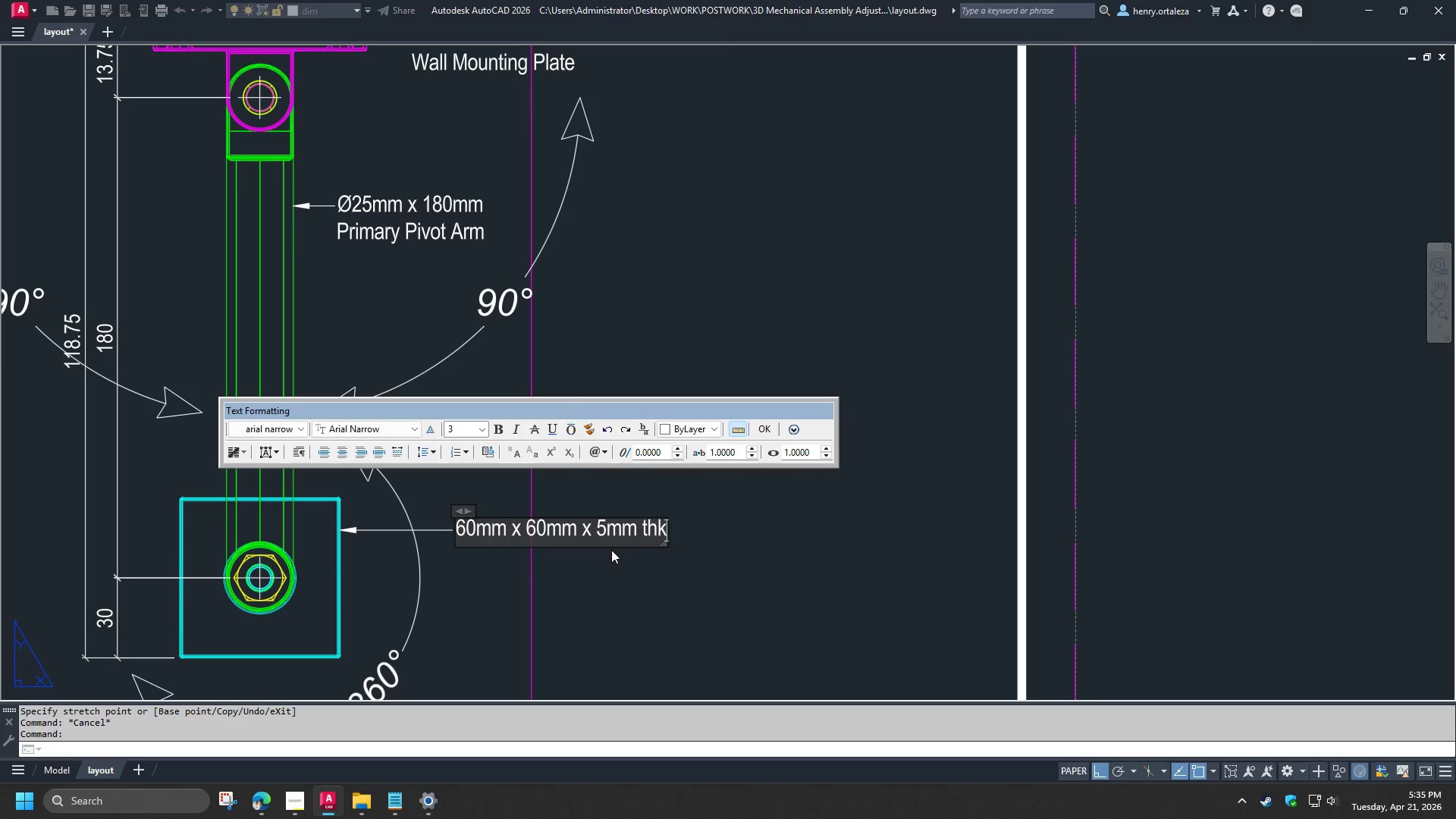 
key(Enter)
 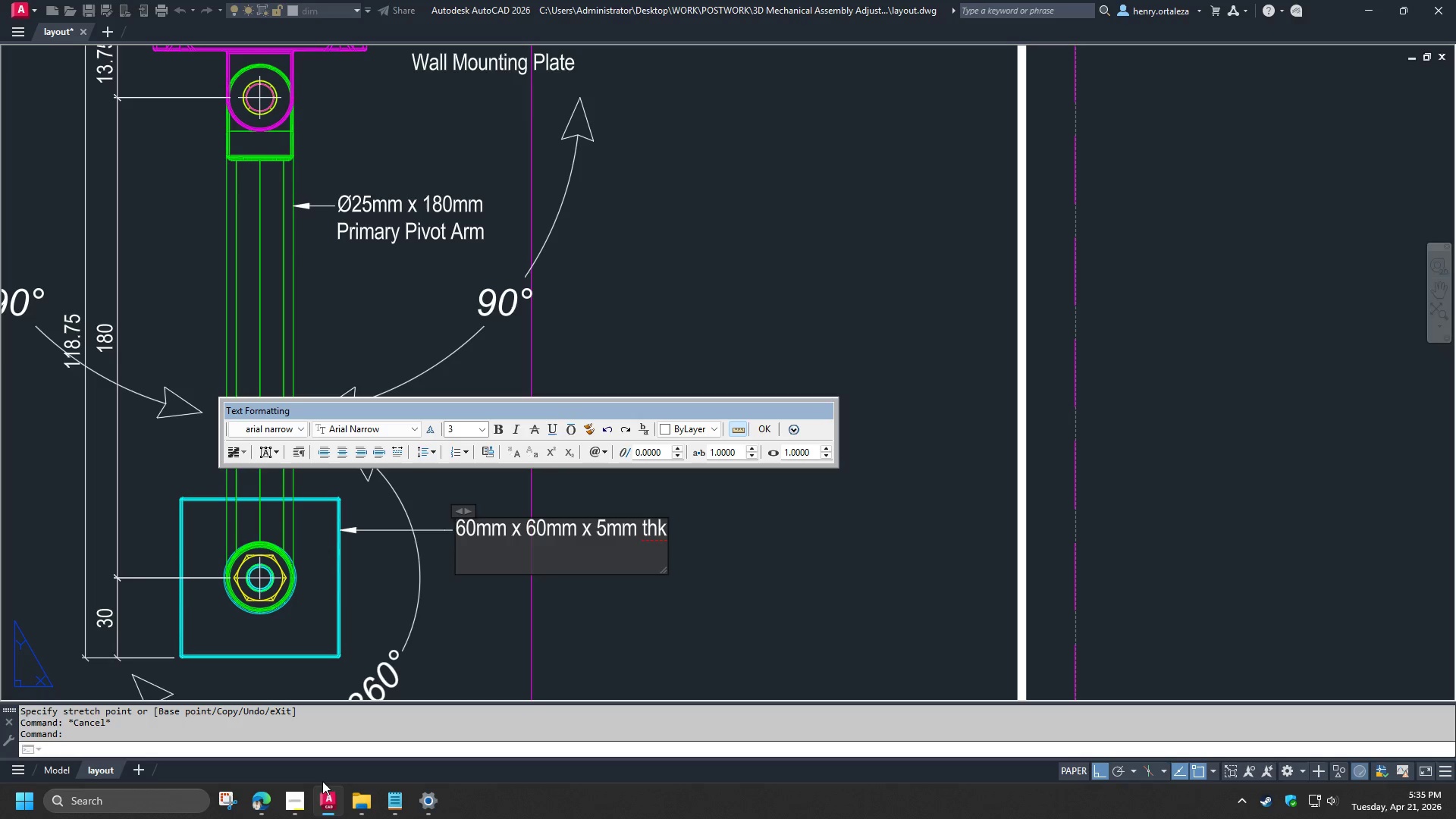 
left_click([309, 789])